 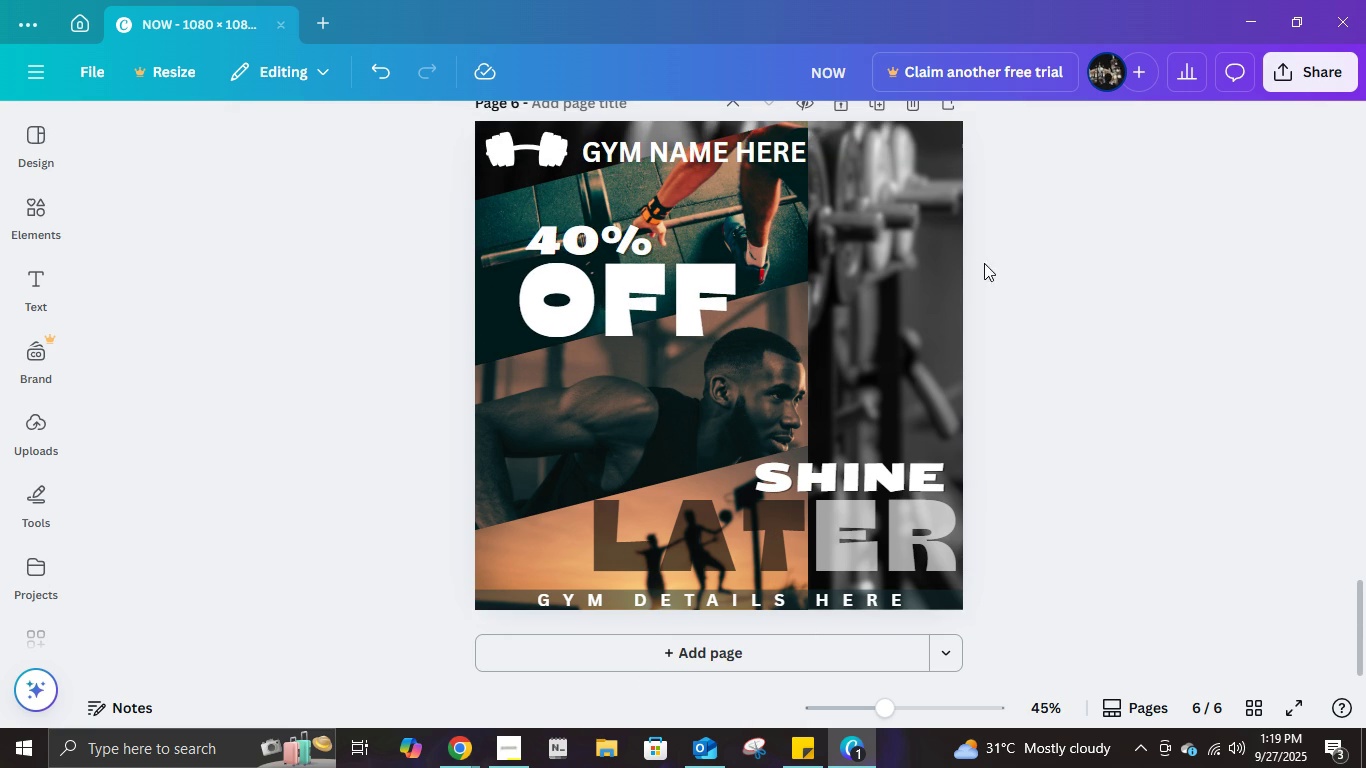 
scroll: coordinate [1020, 355], scroll_direction: up, amount: 1.0
 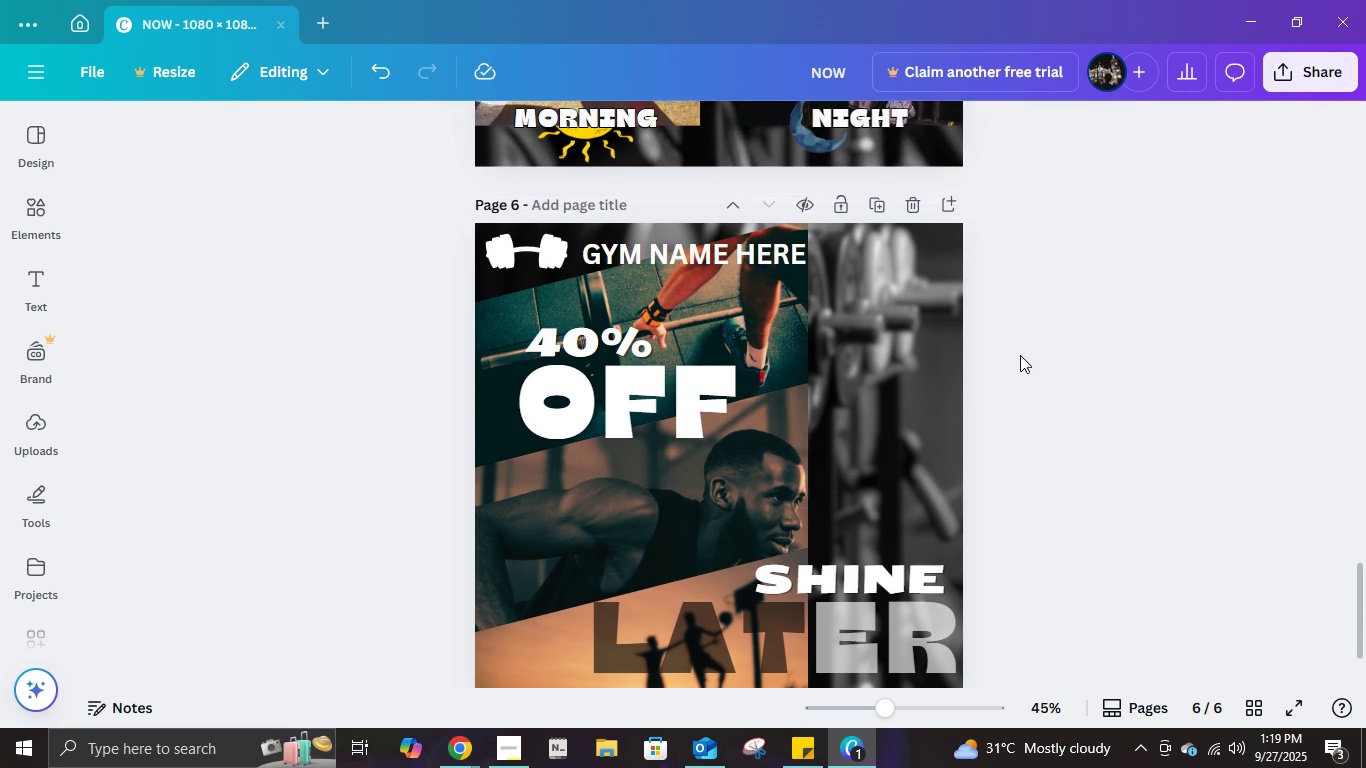 
scroll: coordinate [1022, 357], scroll_direction: down, amount: 1.0
 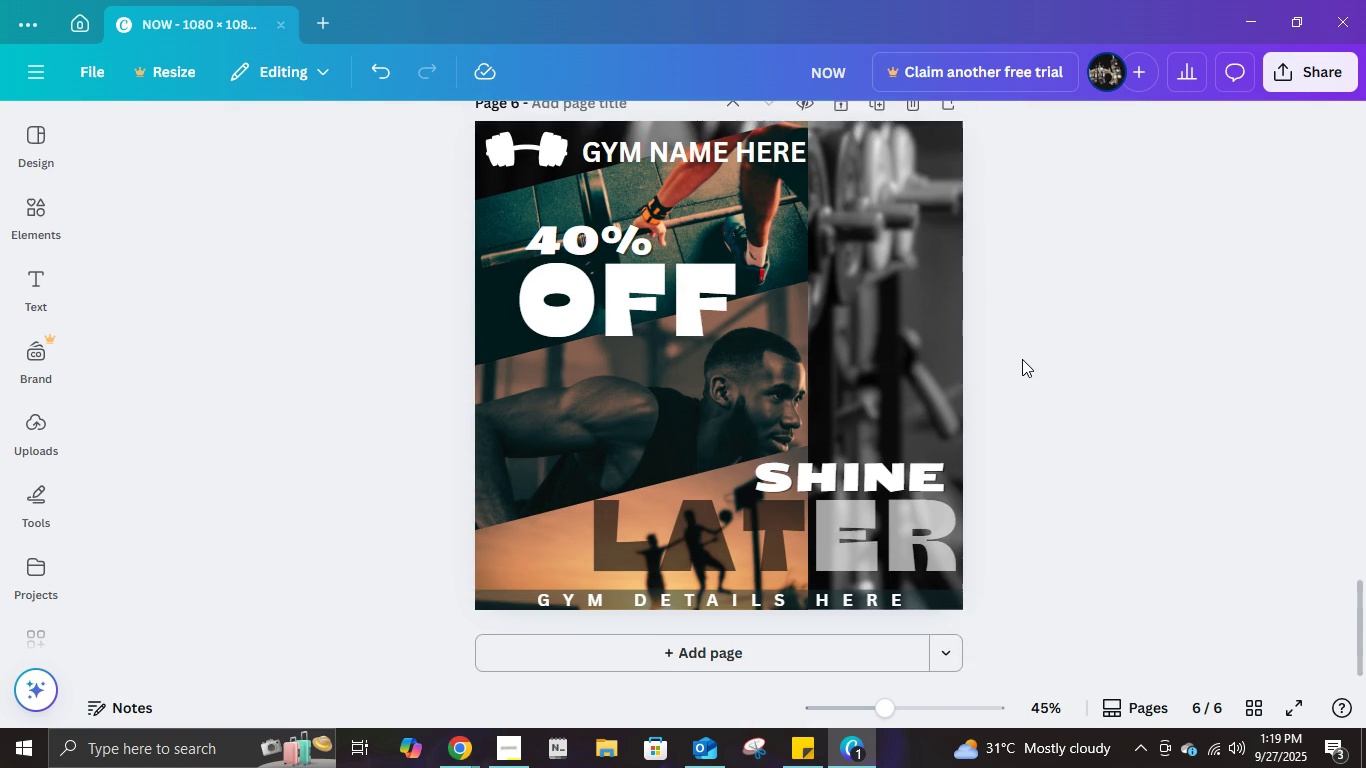 
scroll: coordinate [1021, 365], scroll_direction: up, amount: 27.0
 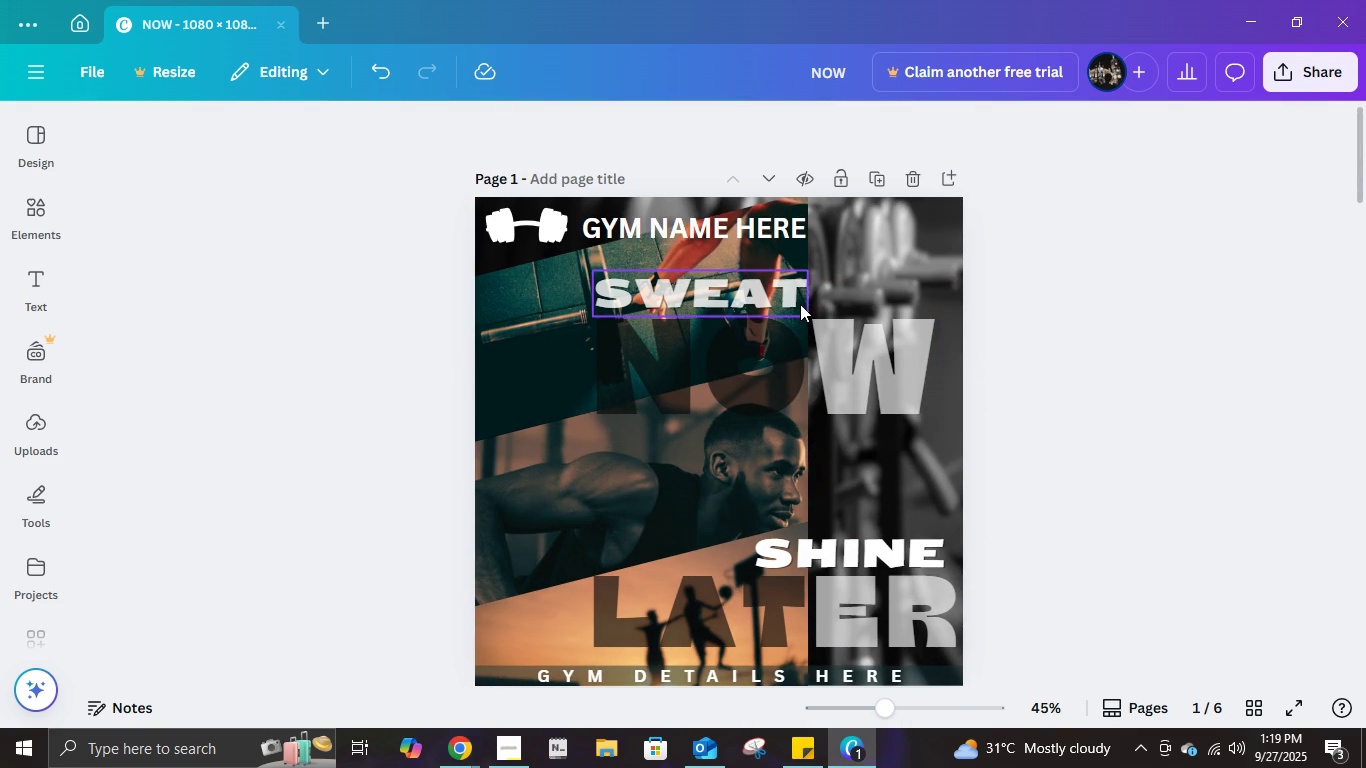 
left_click([800, 304])